 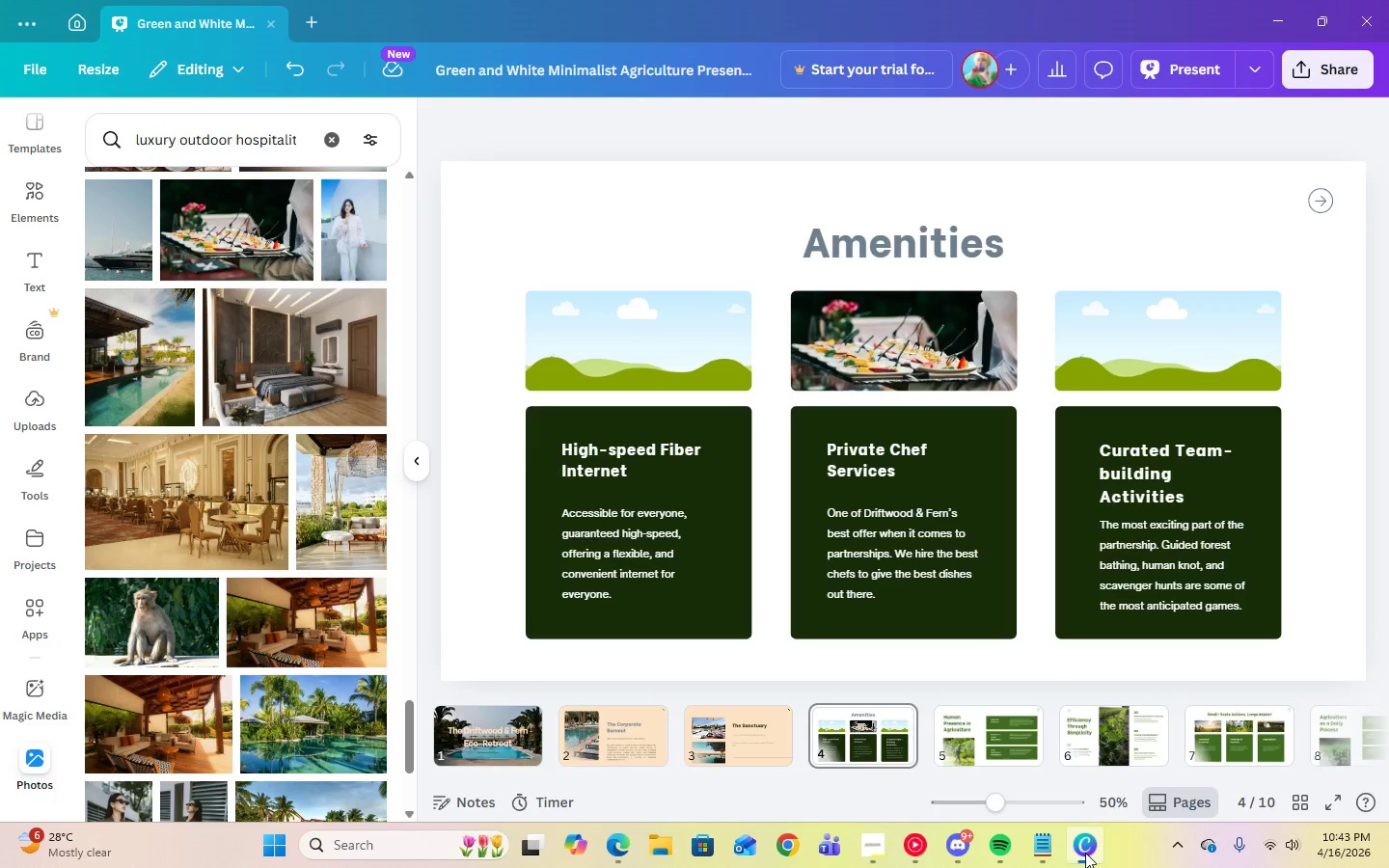 
scroll: coordinate [334, 767], scroll_direction: down, amount: 15.0
 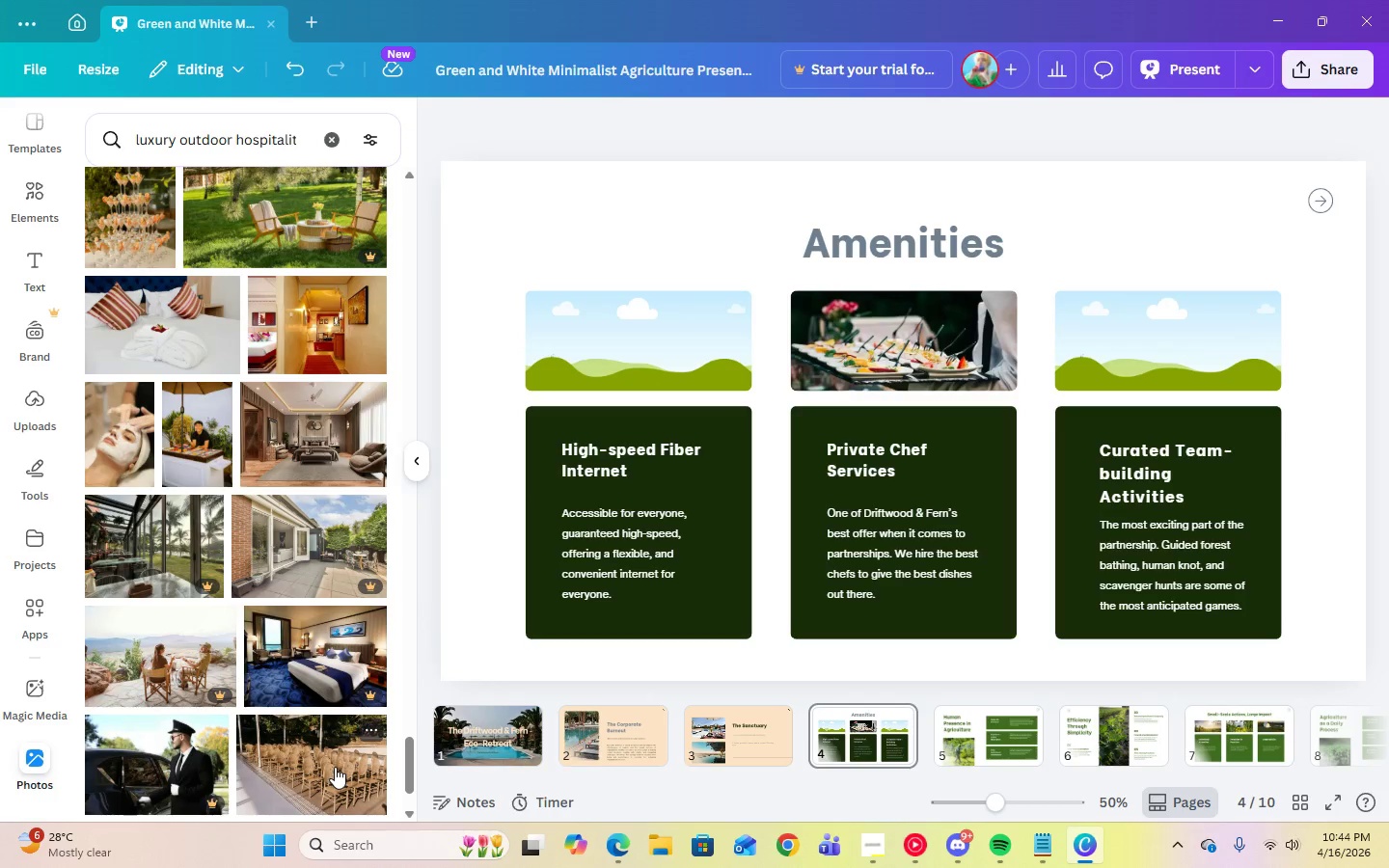 
scroll: coordinate [357, 760], scroll_direction: down, amount: 3.0
 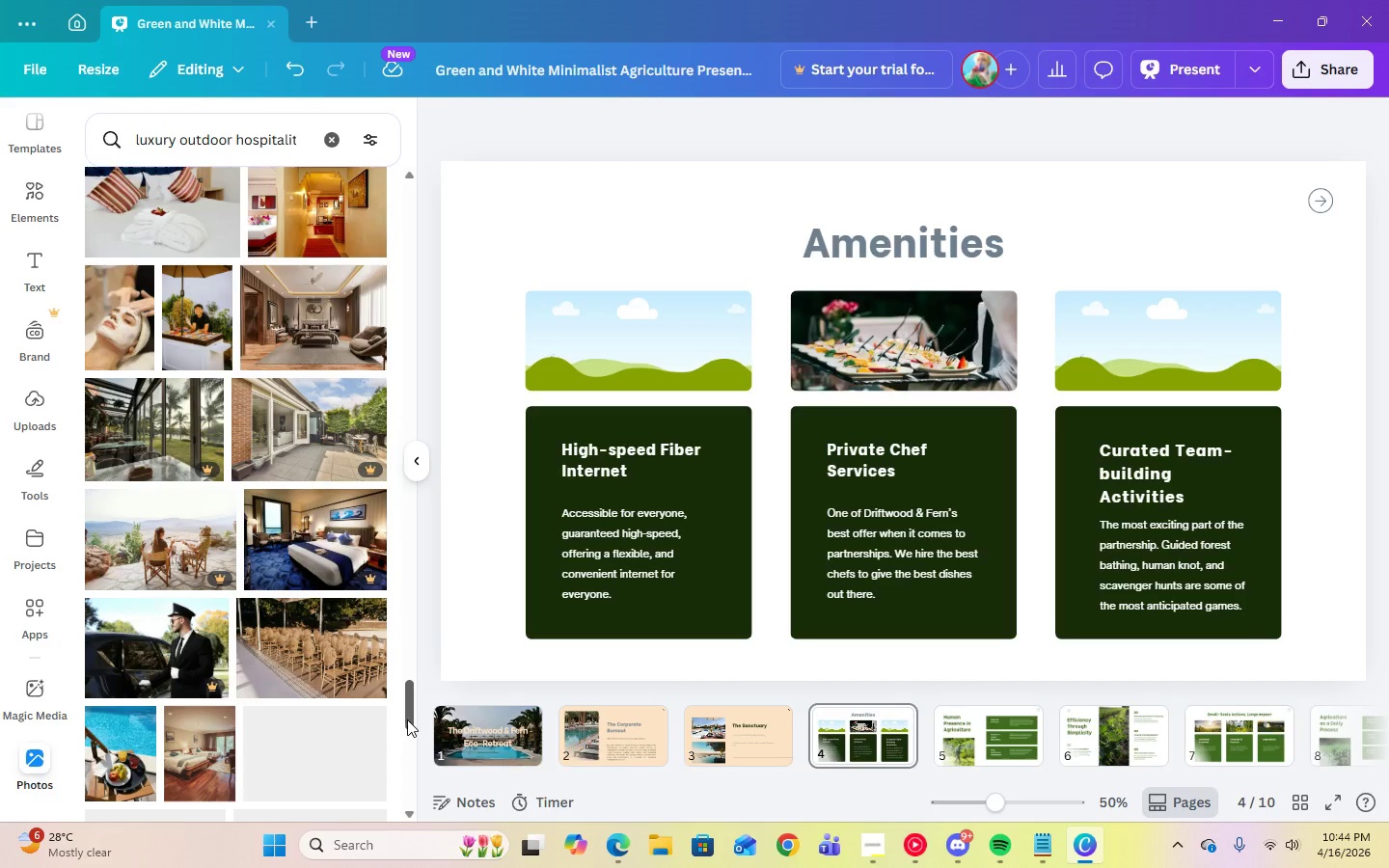 
left_click_drag(start_coordinate=[407, 715], to_coordinate=[407, 529])
 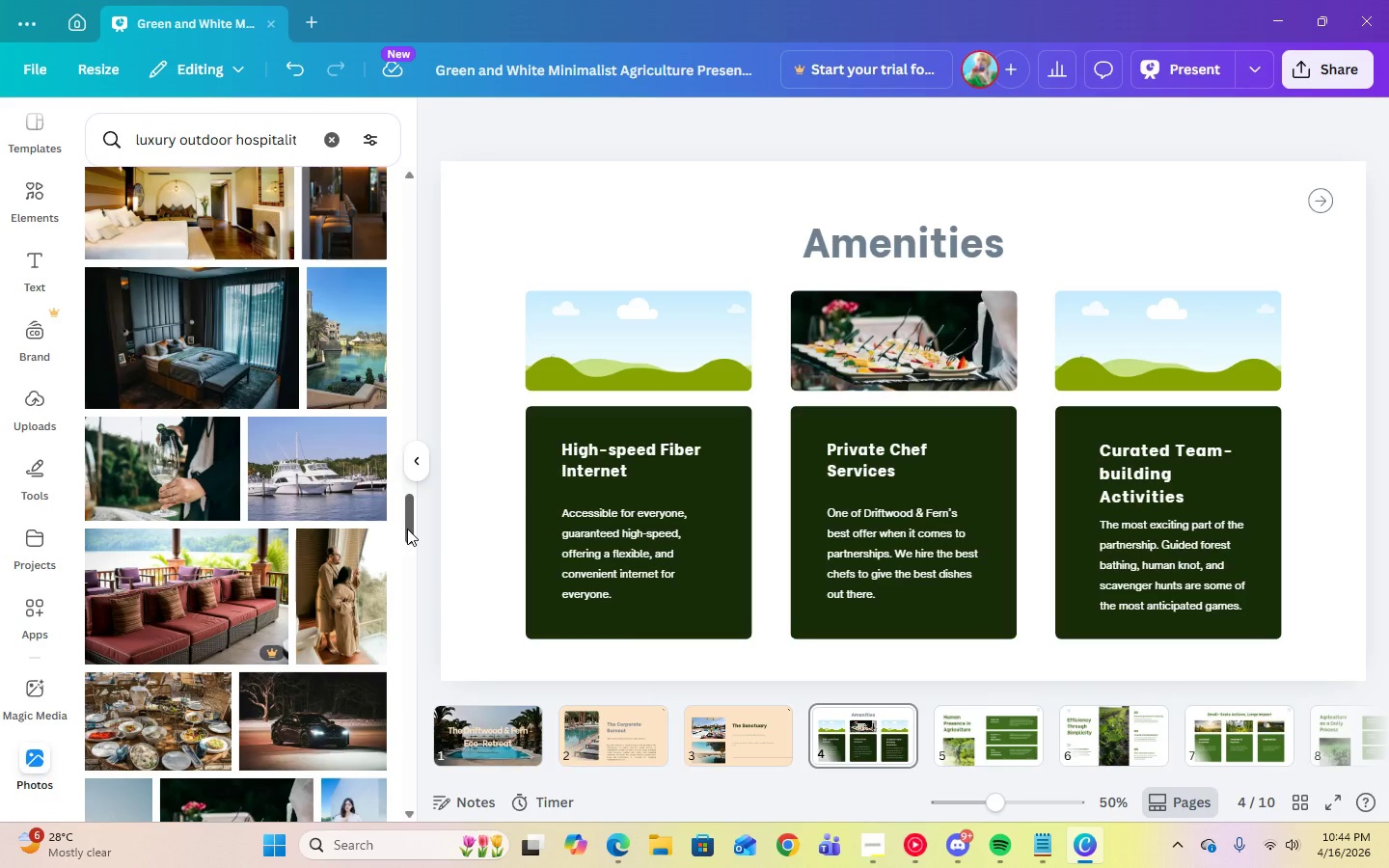 
scroll: coordinate [232, 529], scroll_direction: up, amount: 8.0
 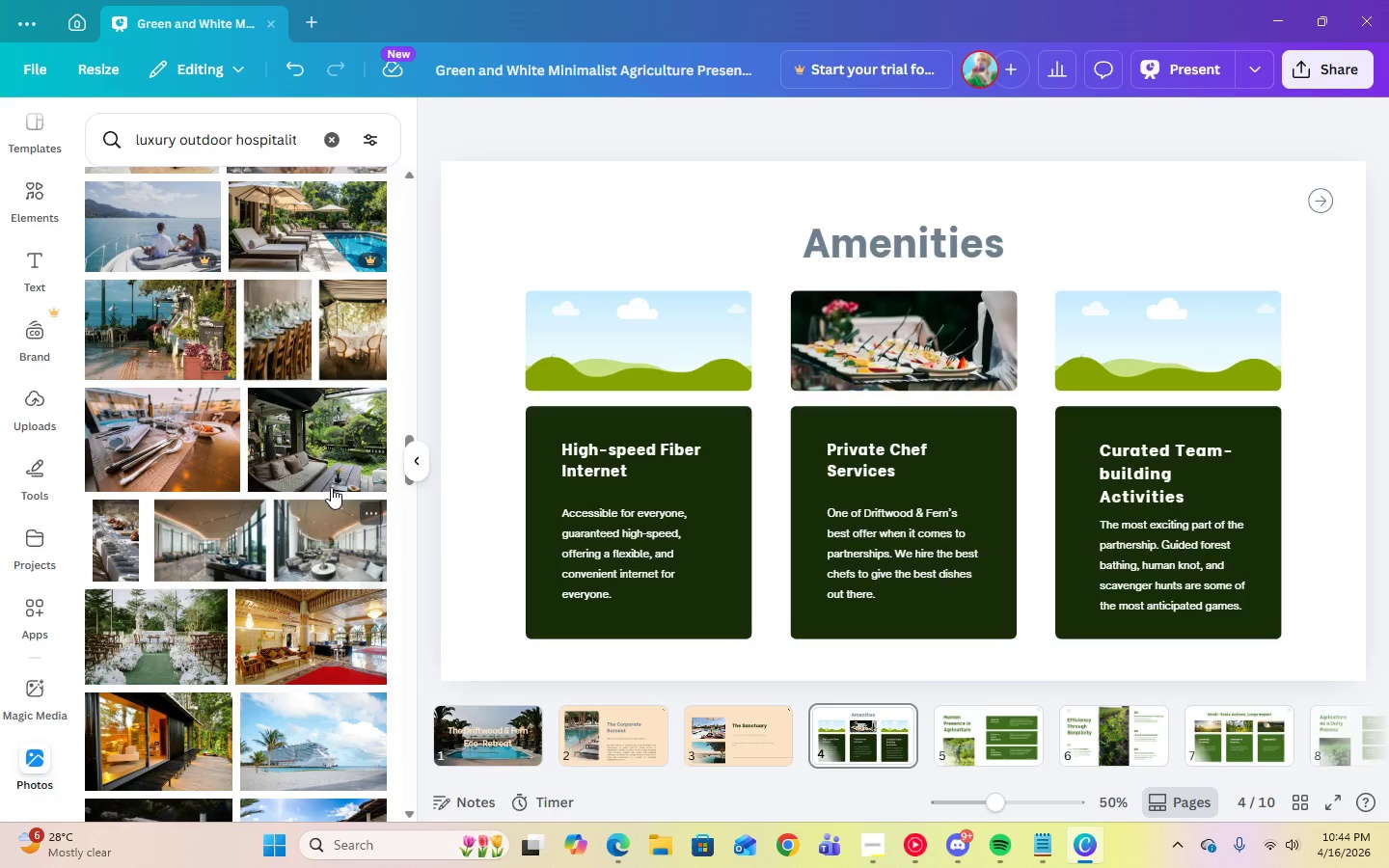 
left_click([327, 466])
 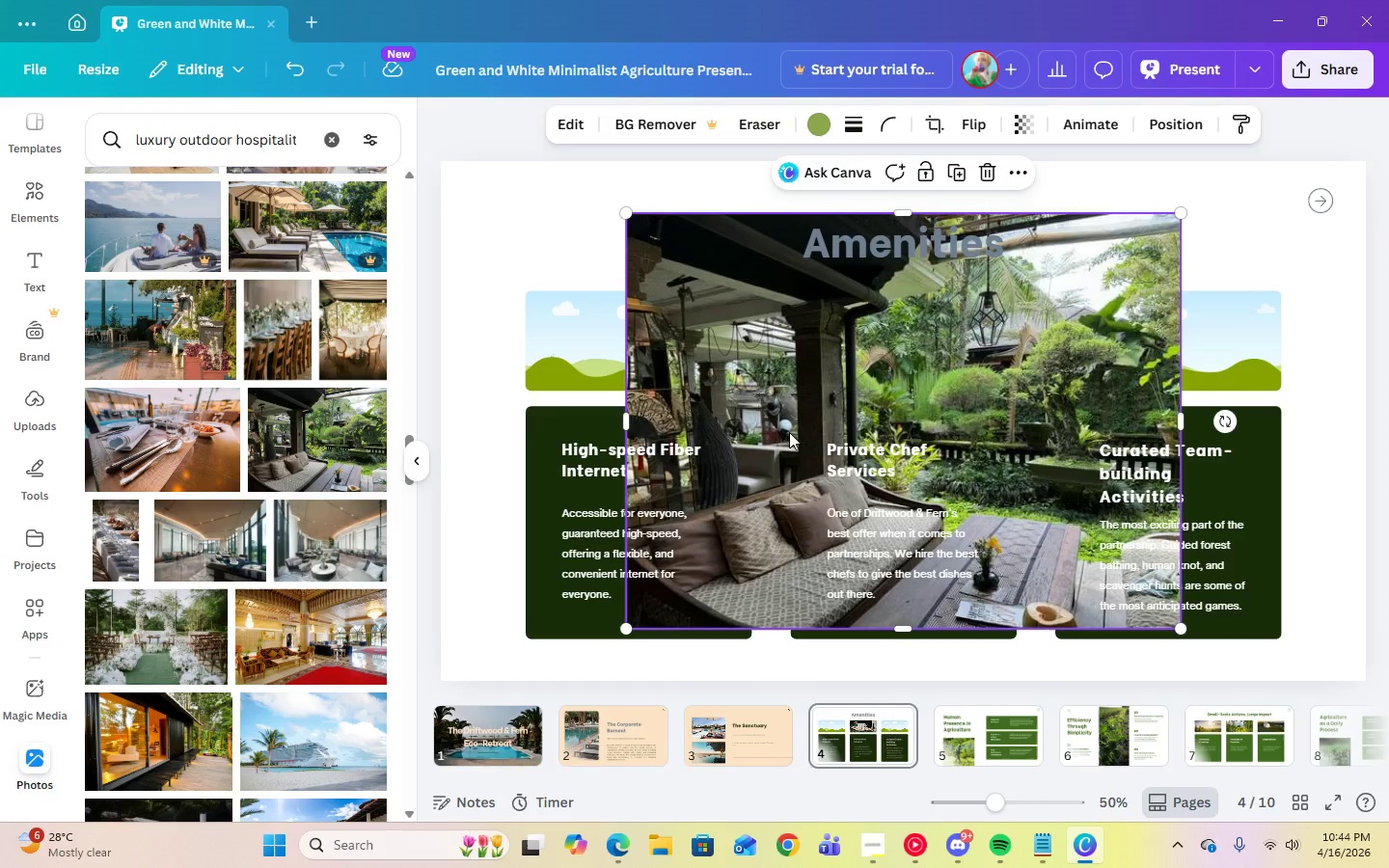 
left_click_drag(start_coordinate=[787, 431], to_coordinate=[662, 352])
 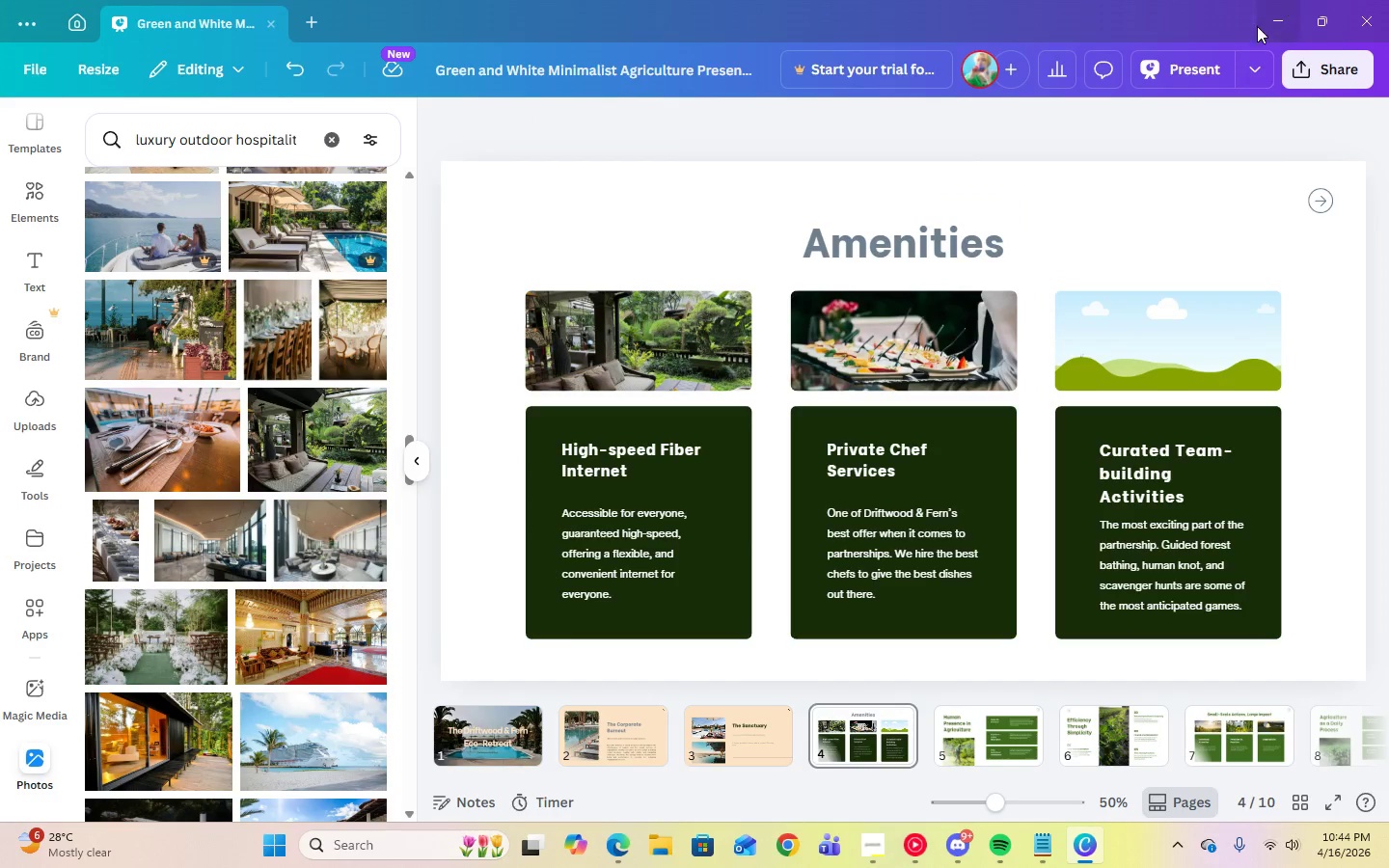 
left_click([1198, 56])
 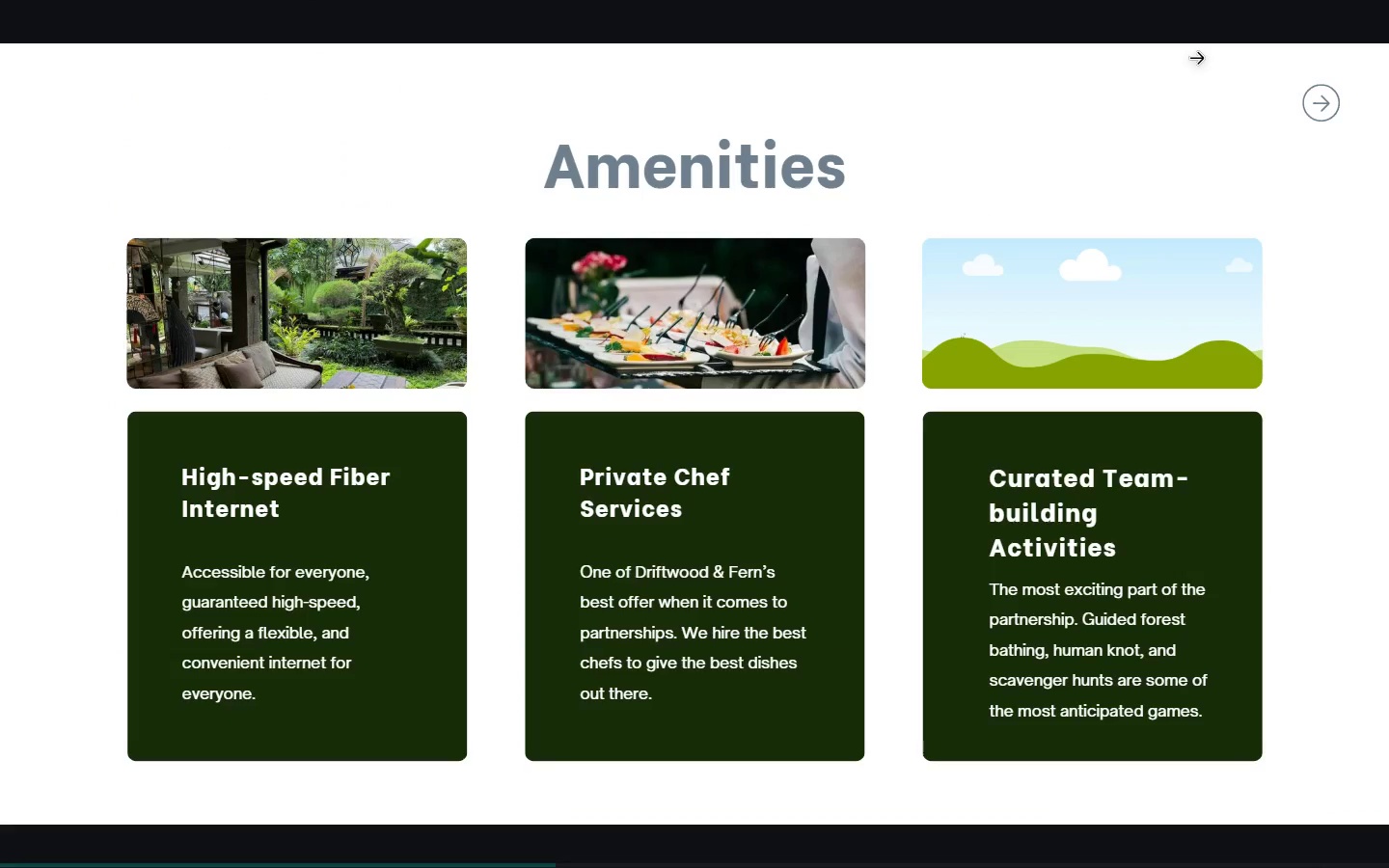 
key(Escape)
 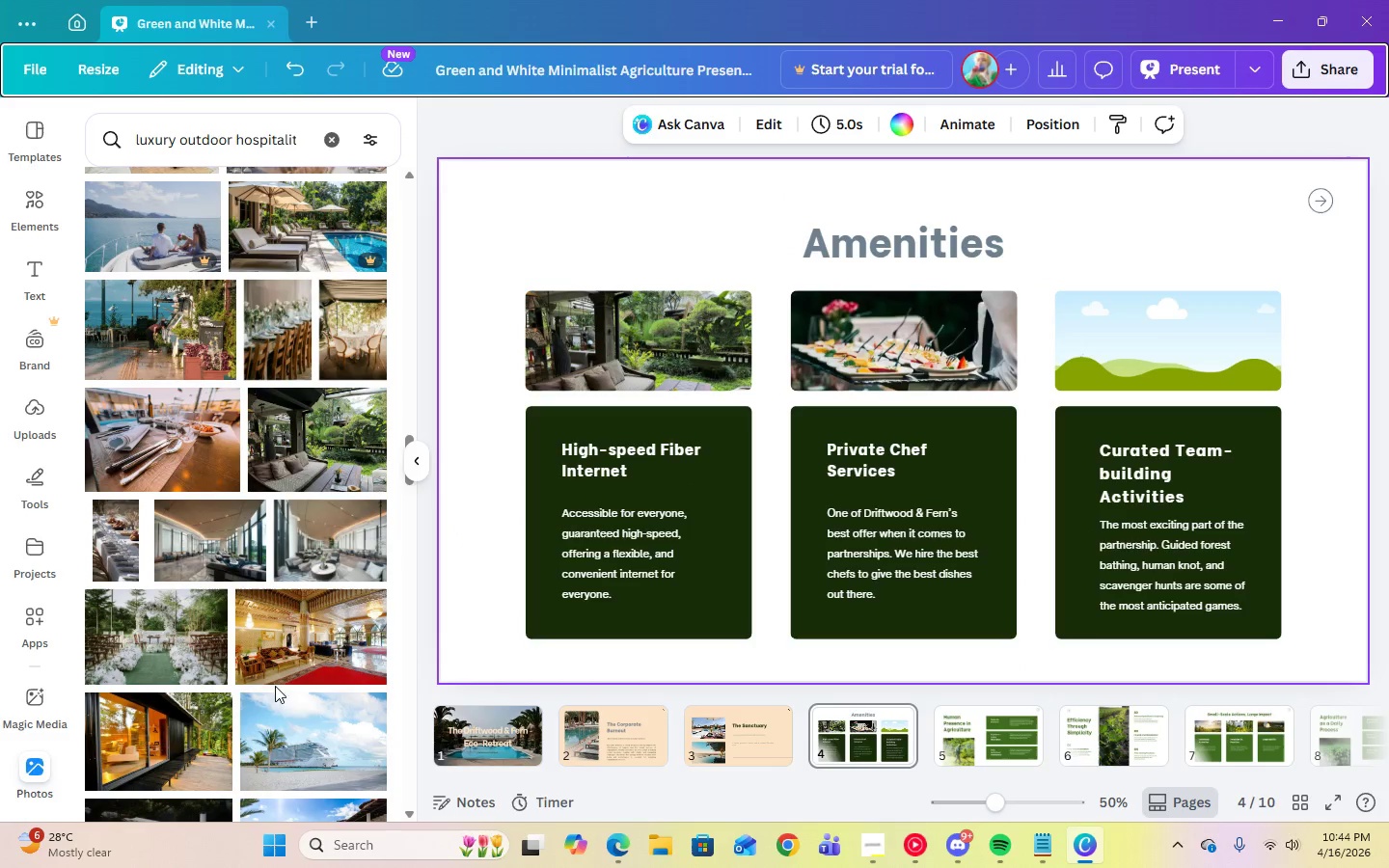 
left_click([762, 742])
 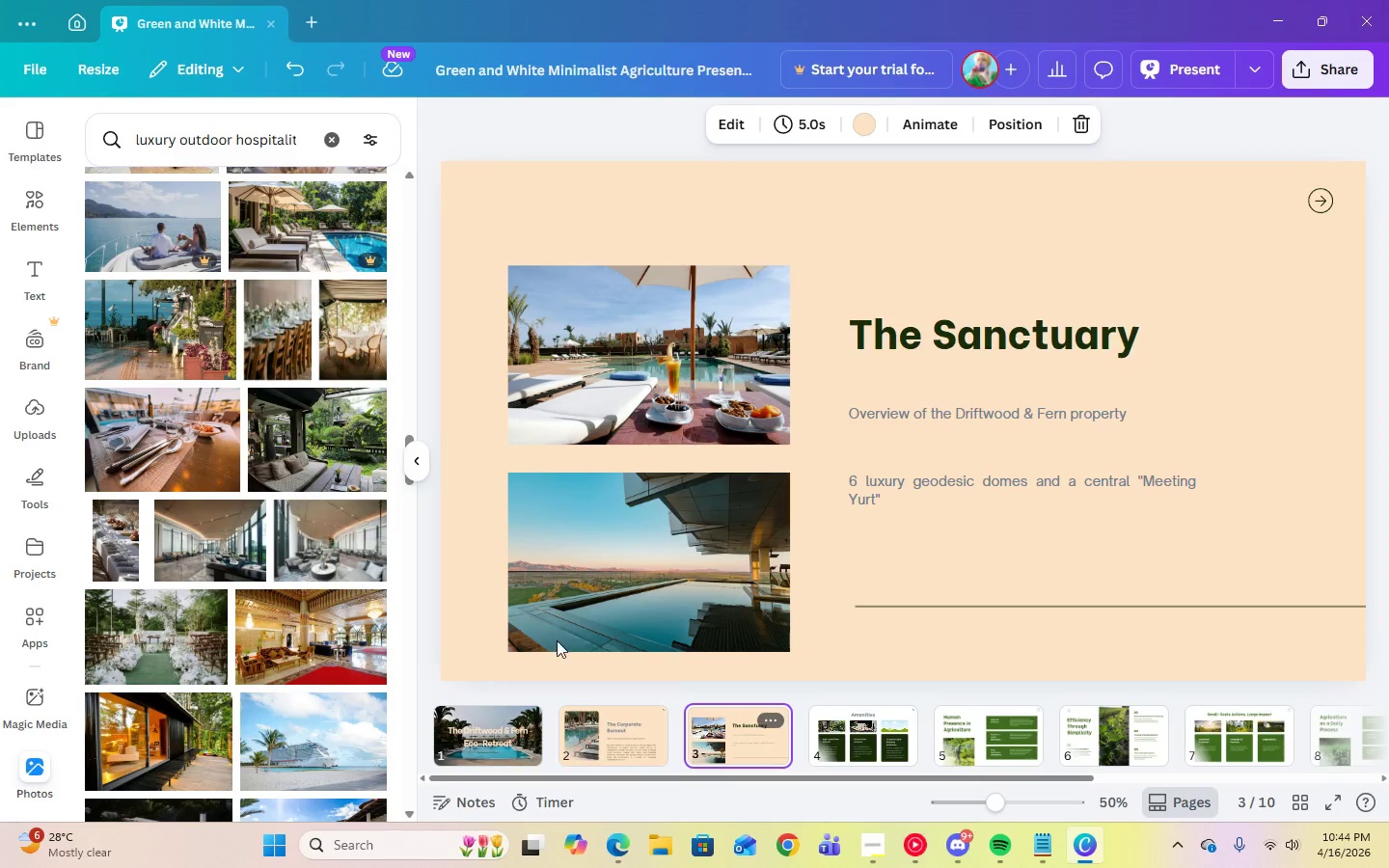 
scroll: coordinate [239, 704], scroll_direction: up, amount: 10.0
 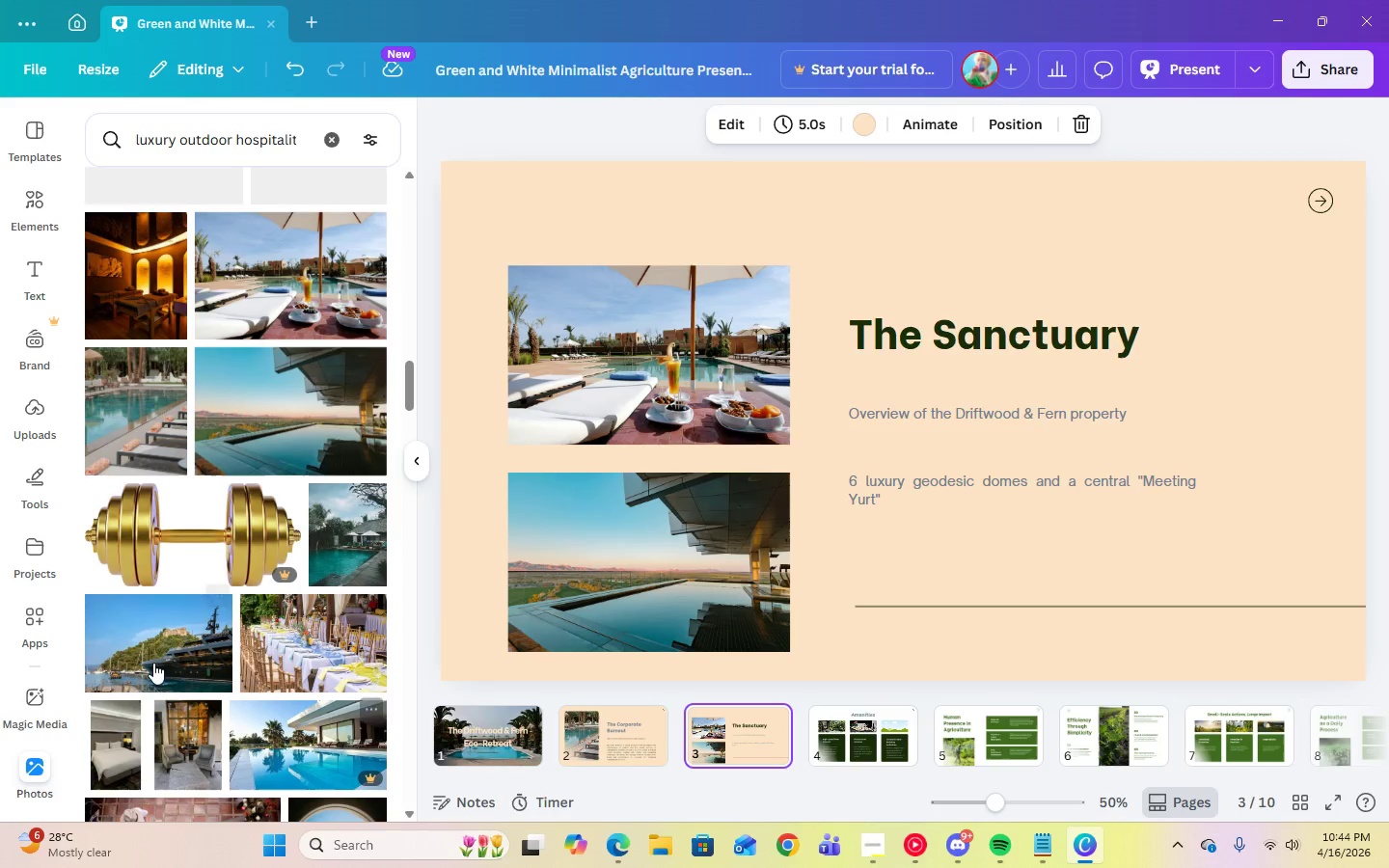 
left_click([151, 660])
 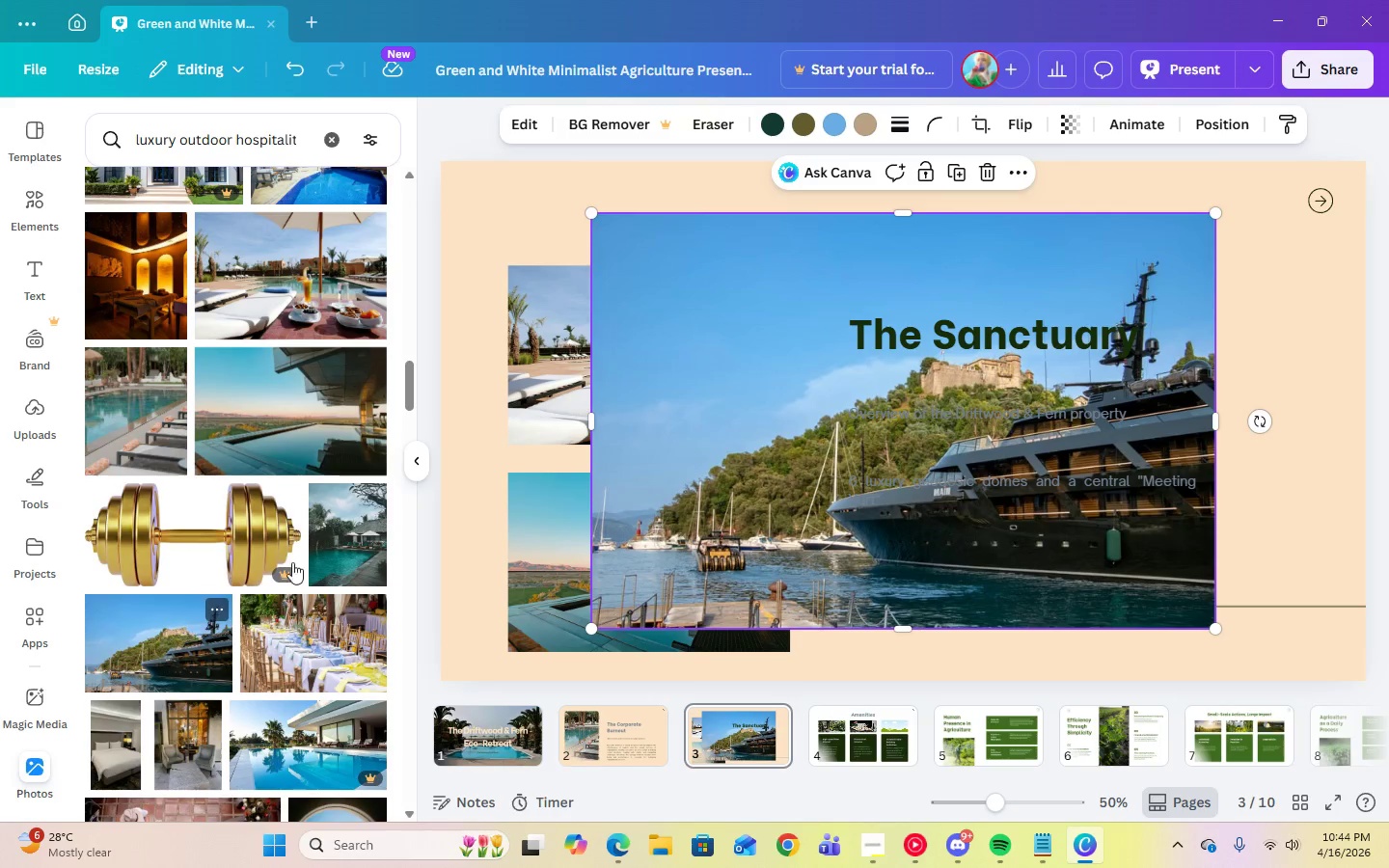 
left_click([768, 449])
 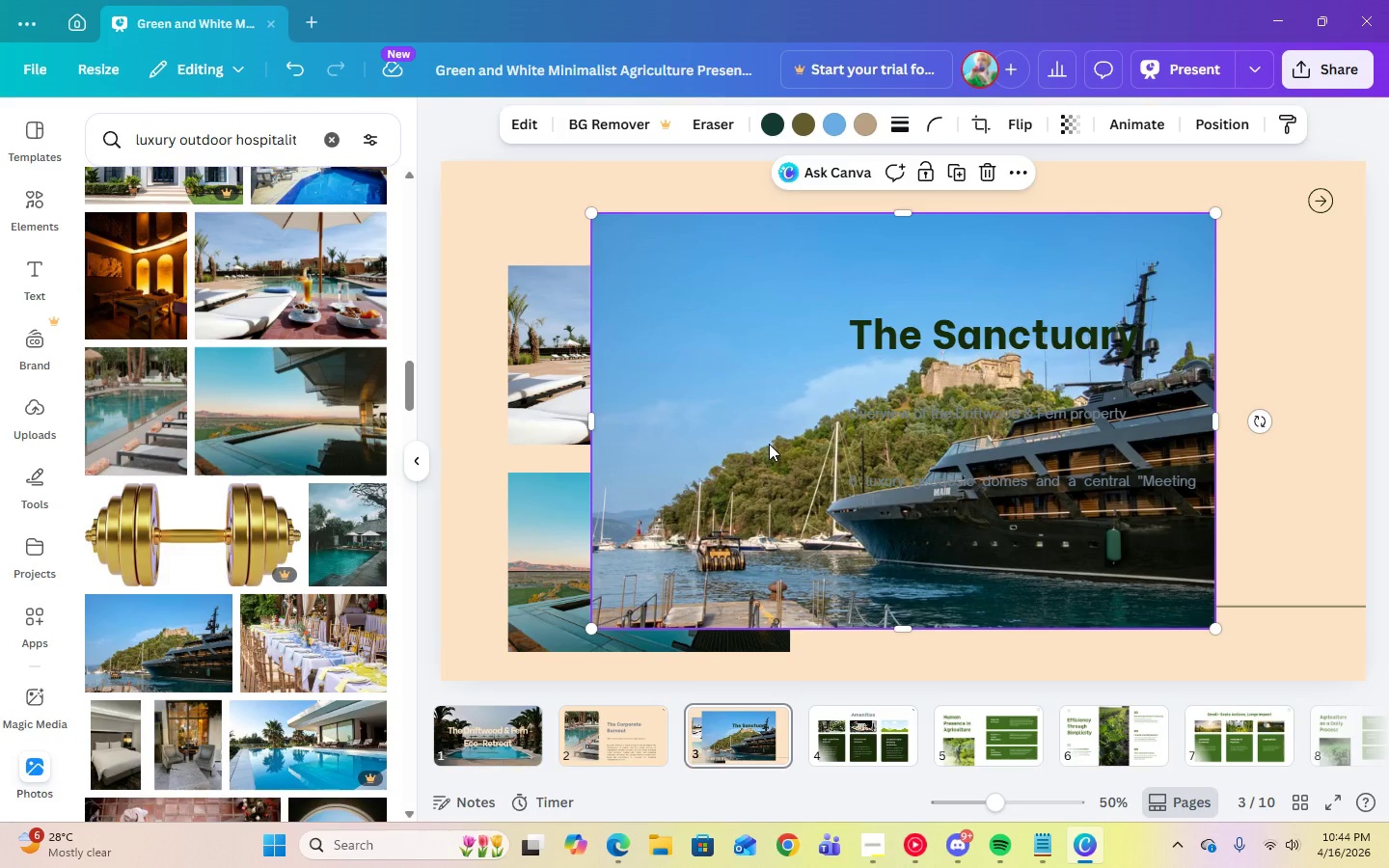 
key(Delete)
 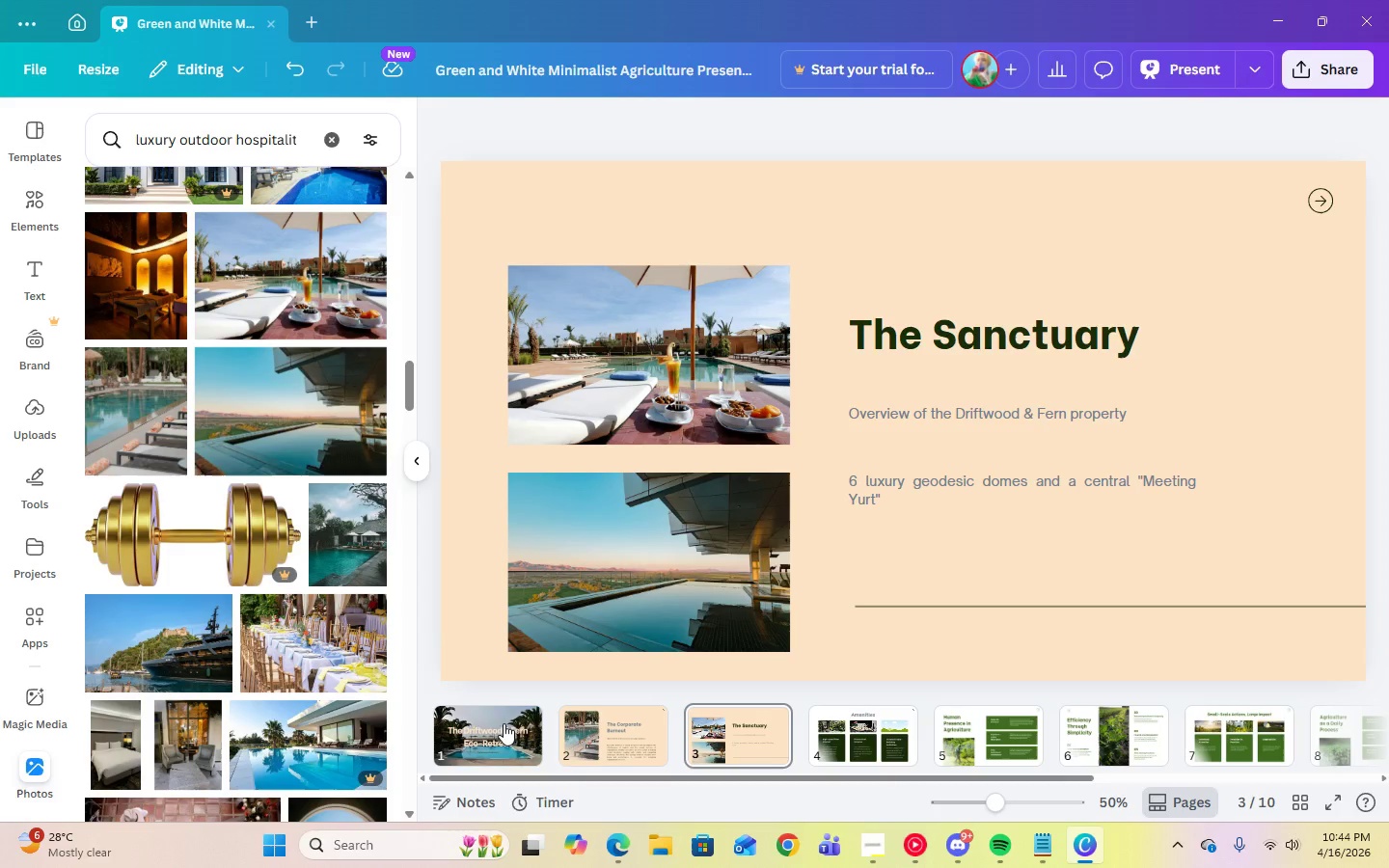 
wait(5.09)
 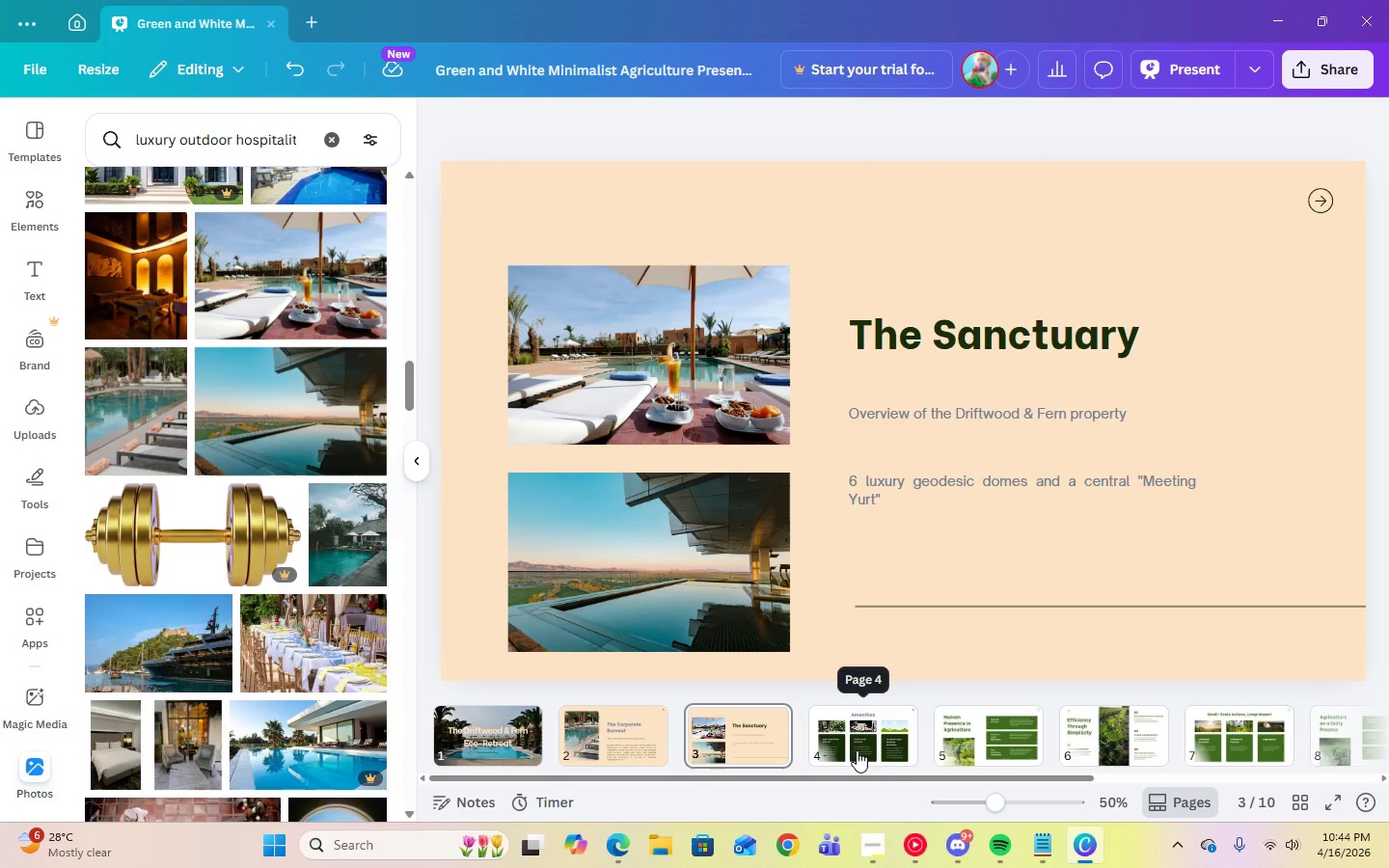 
left_click([673, 596])
 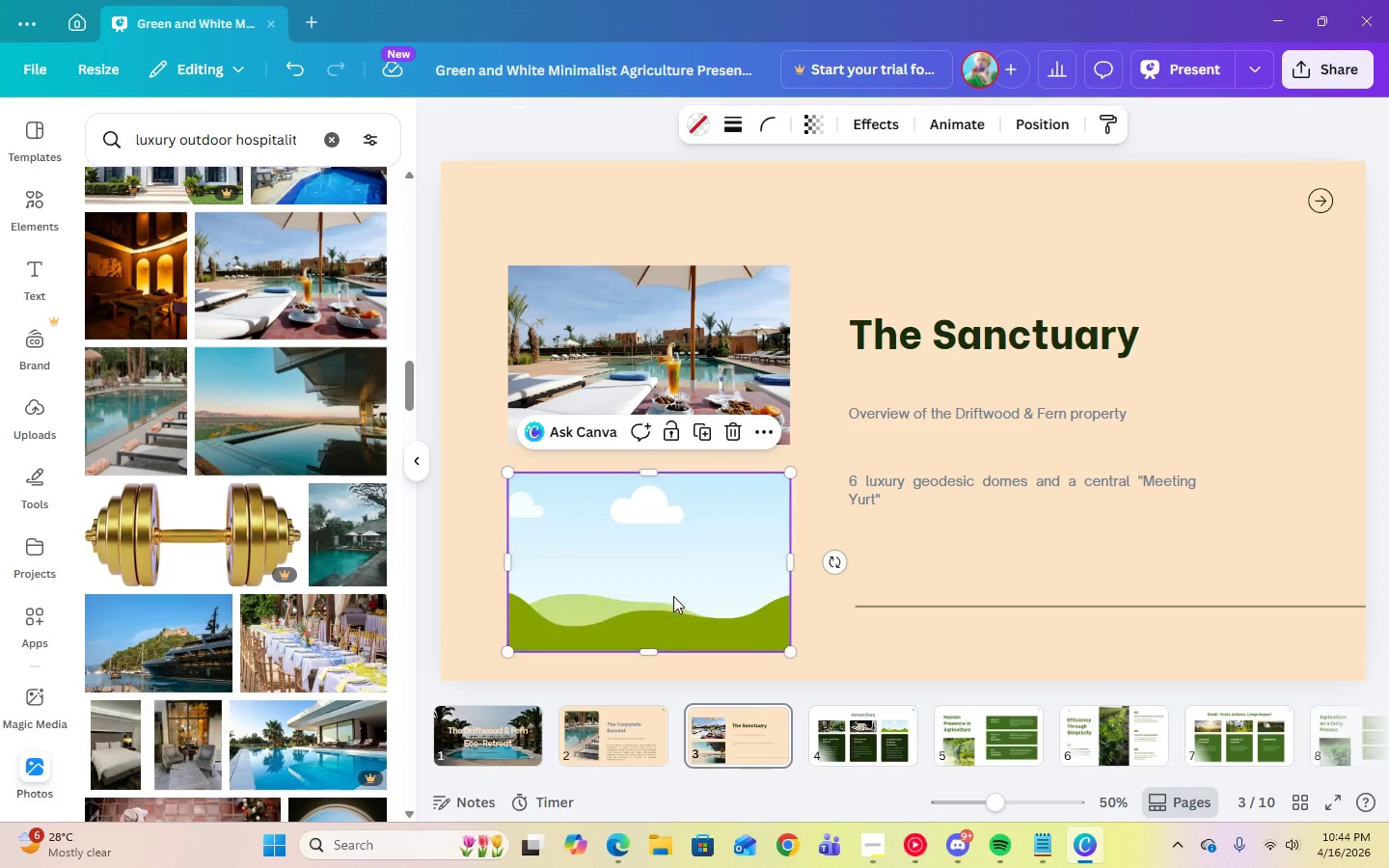 
key(Delete)
 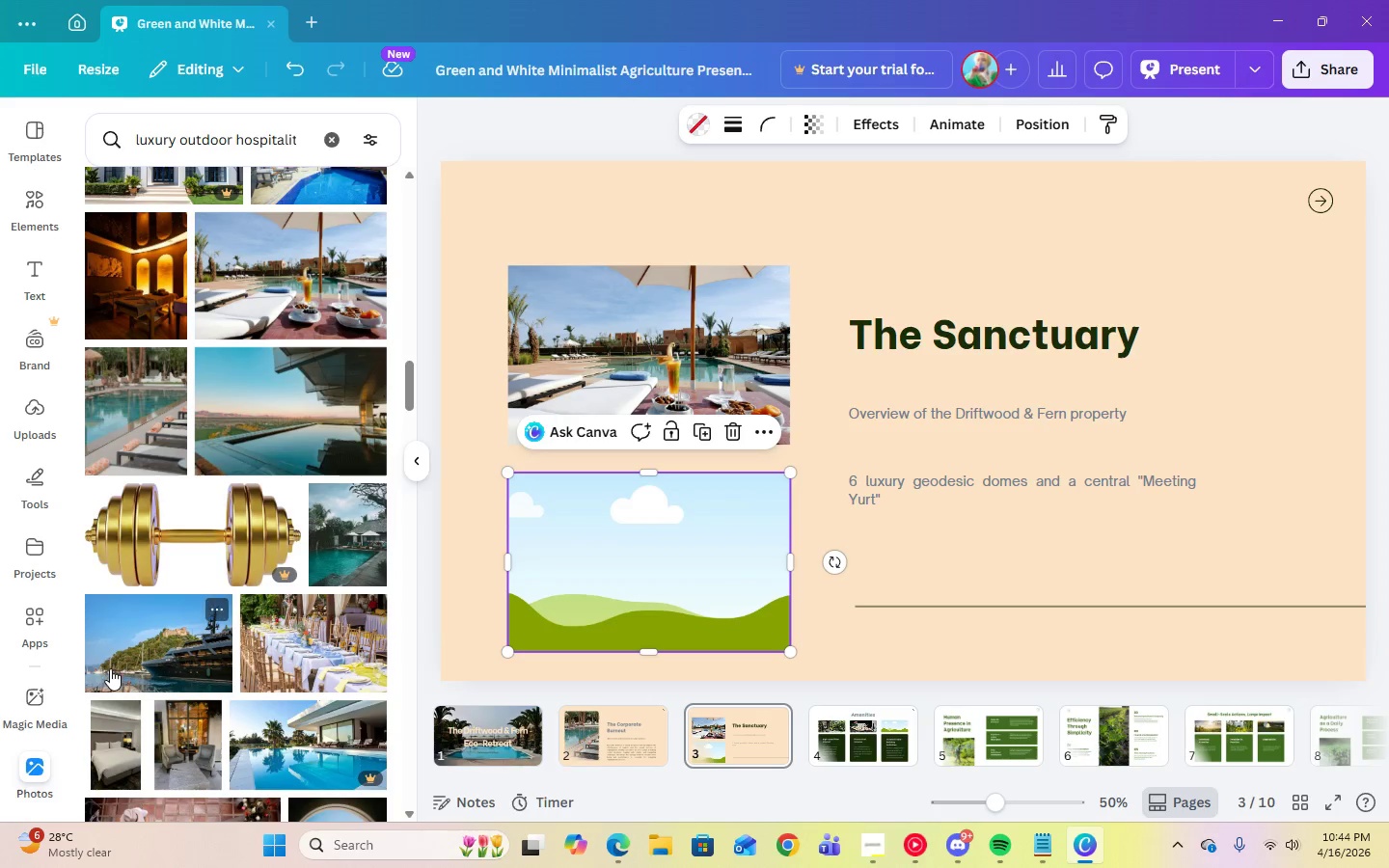 
left_click([110, 668])
 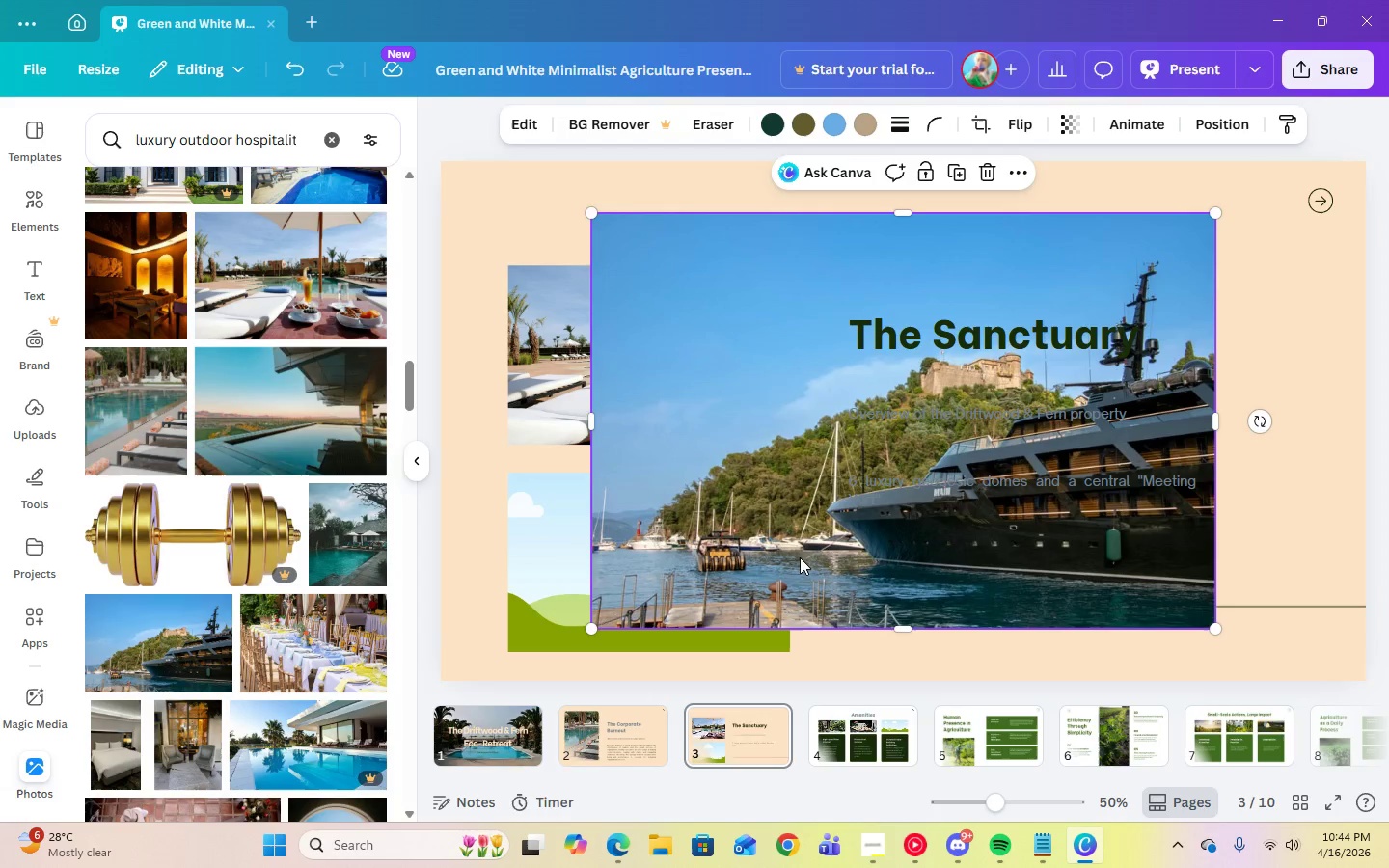 
left_click_drag(start_coordinate=[794, 557], to_coordinate=[655, 569])
 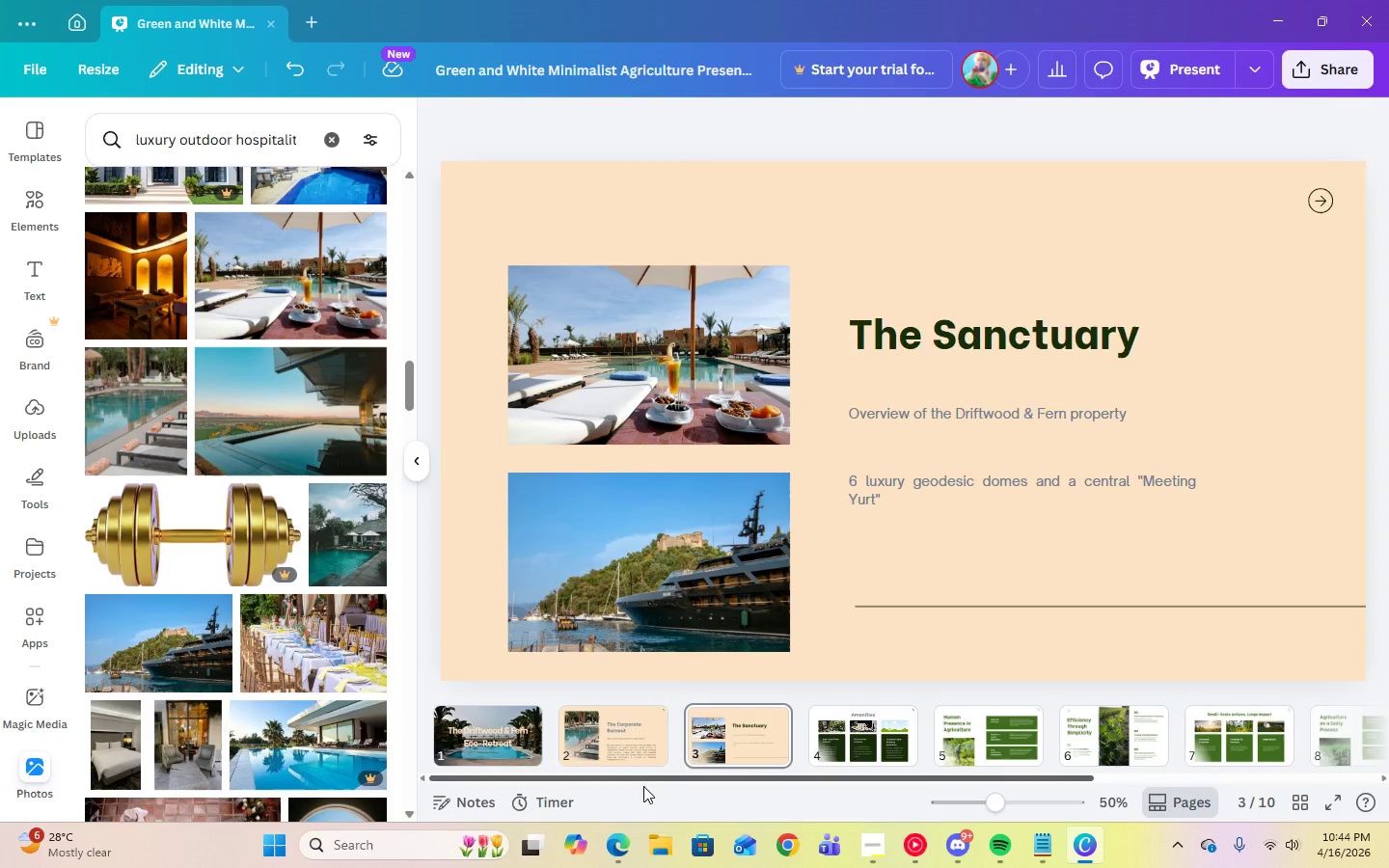 
left_click([836, 748])
 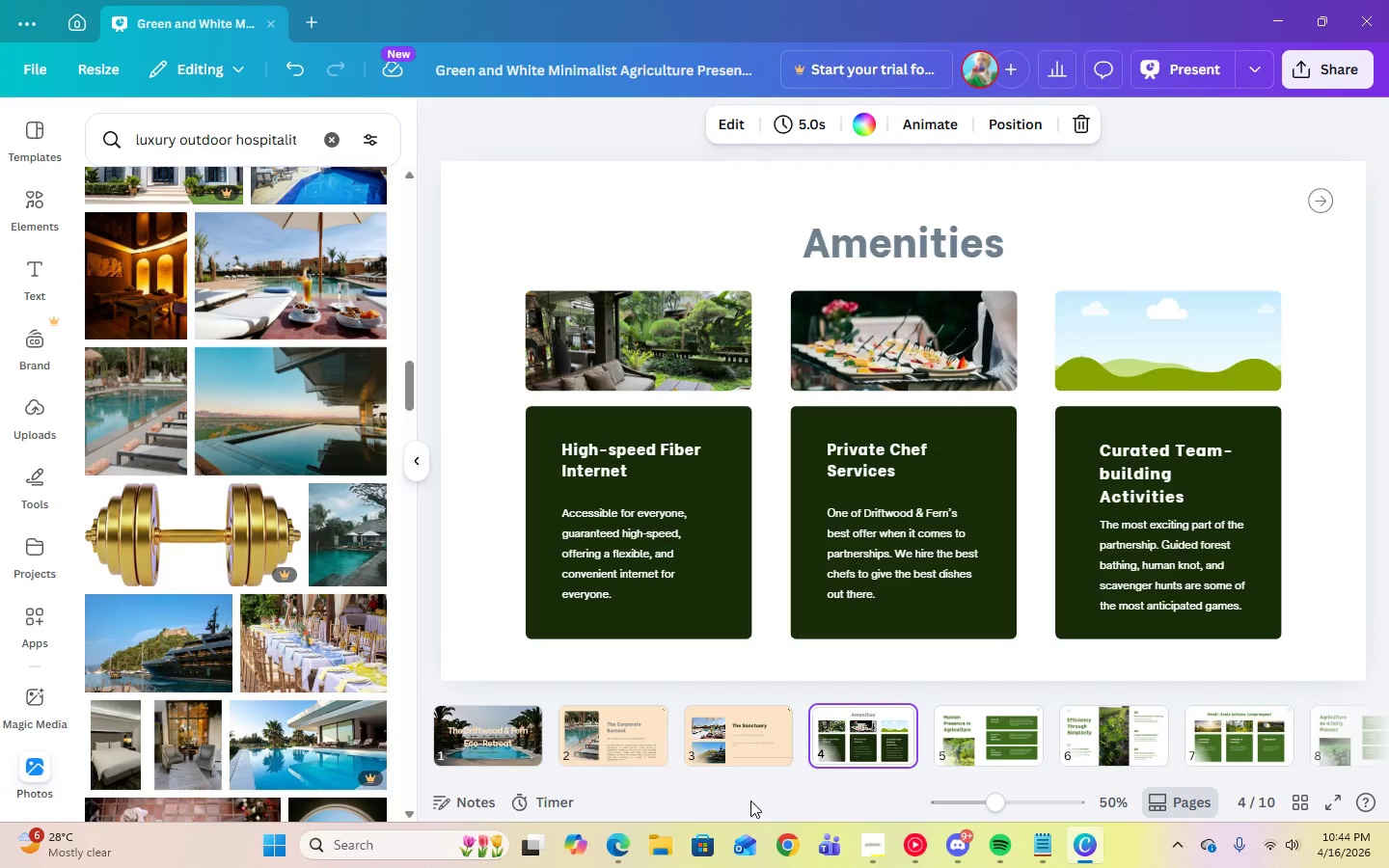 
left_click([874, 839])